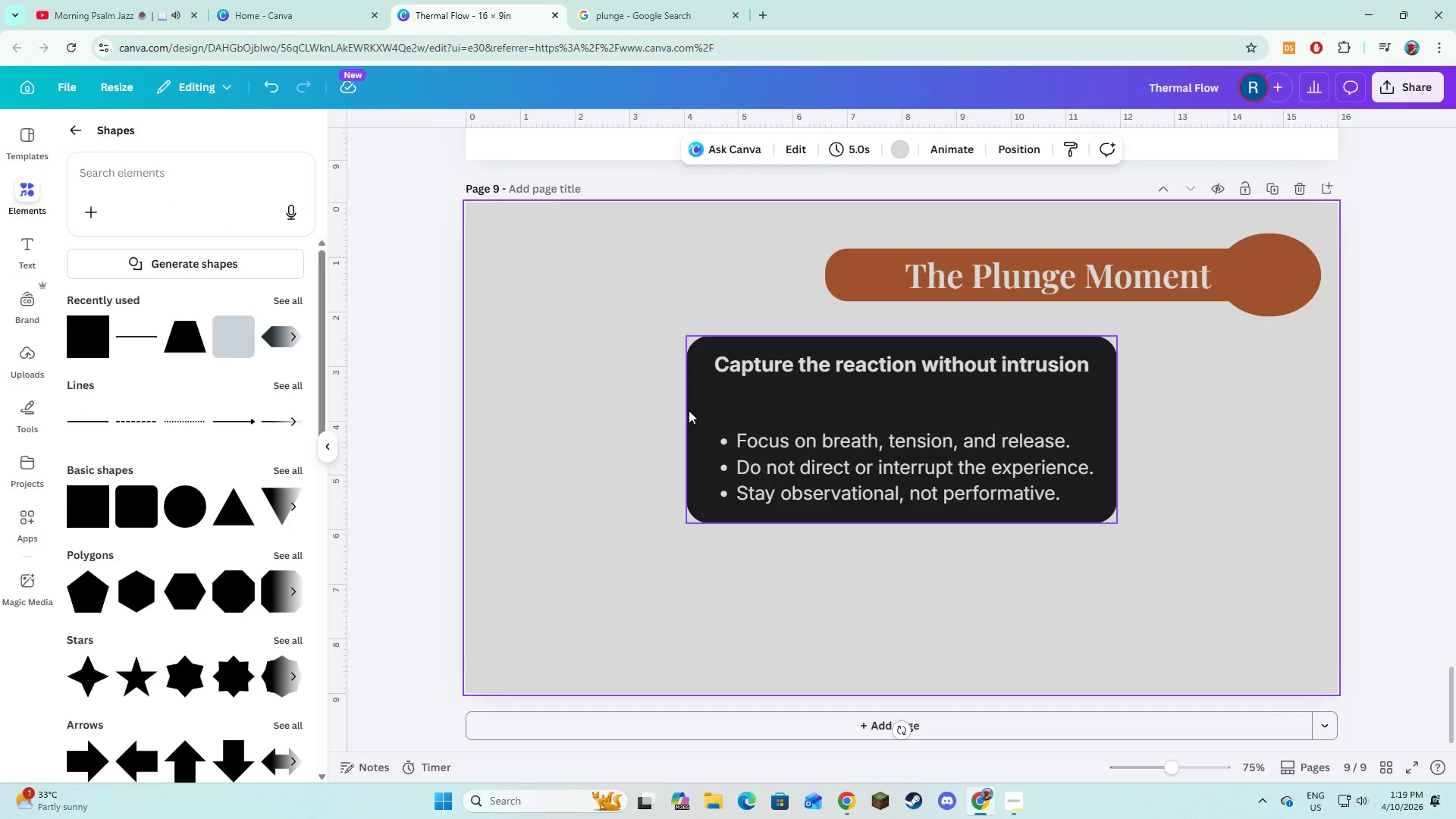 
left_click([689, 410])
 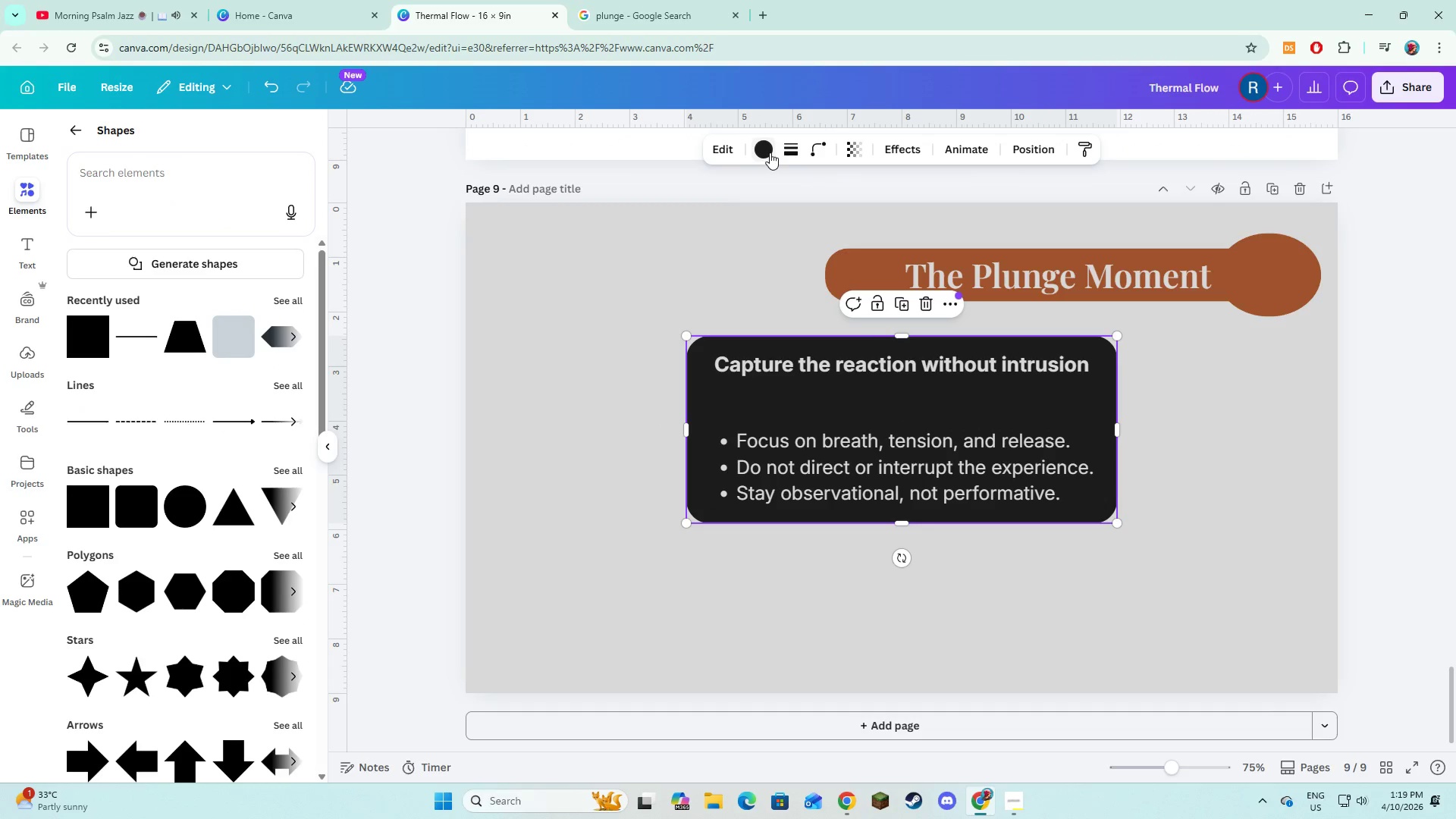 
left_click([789, 149])
 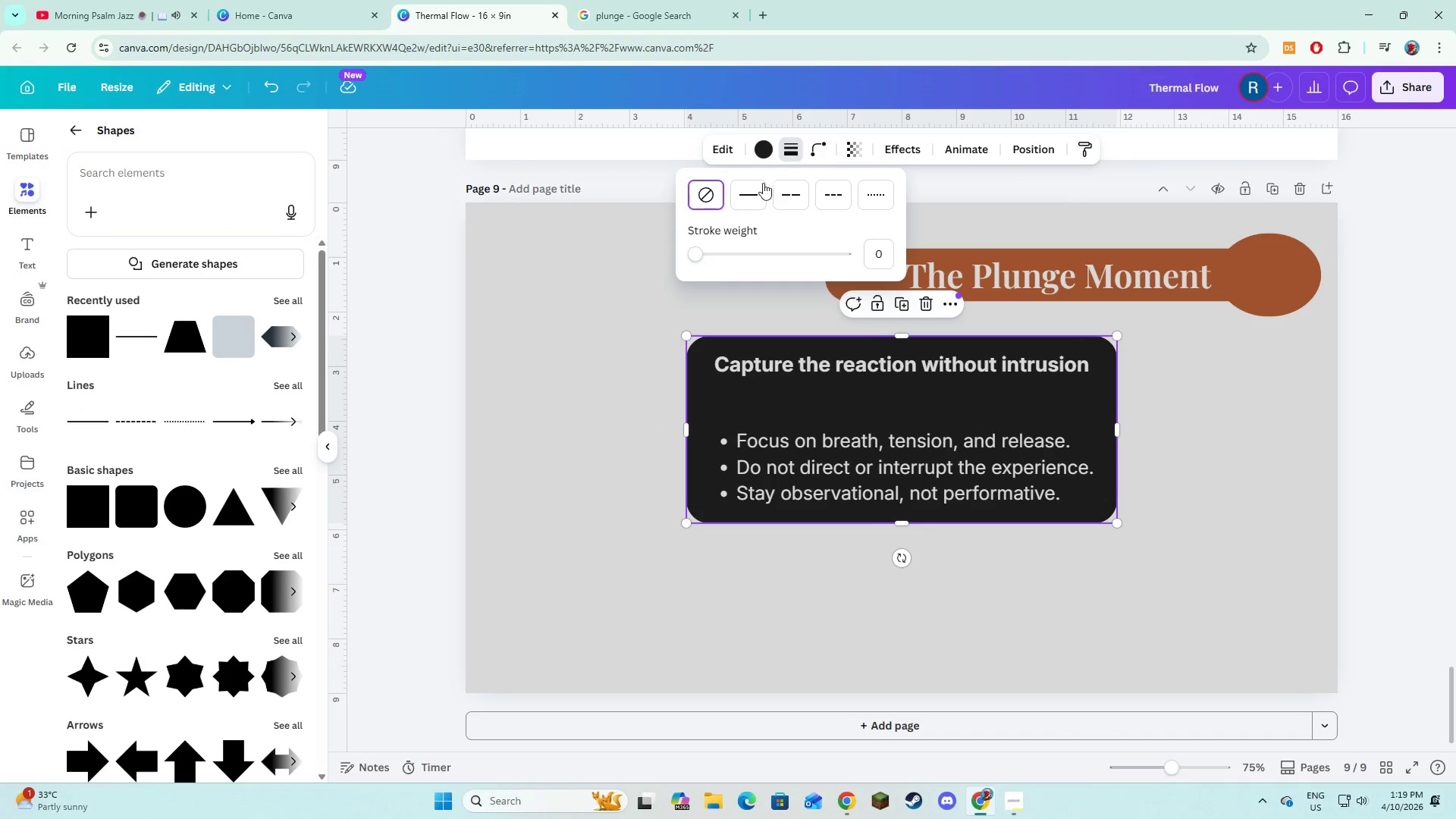 
left_click([755, 199])
 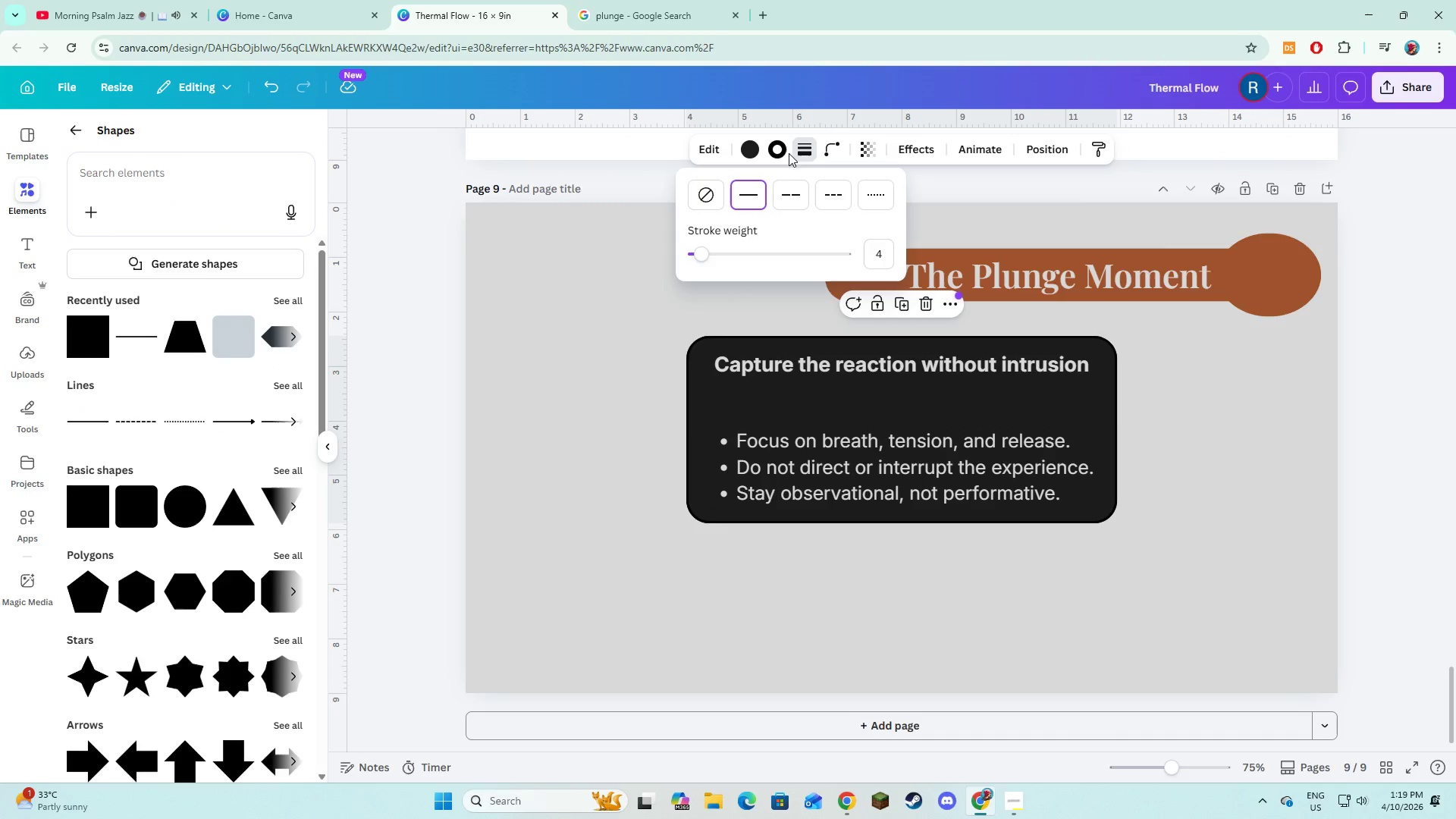 
left_click([771, 153])
 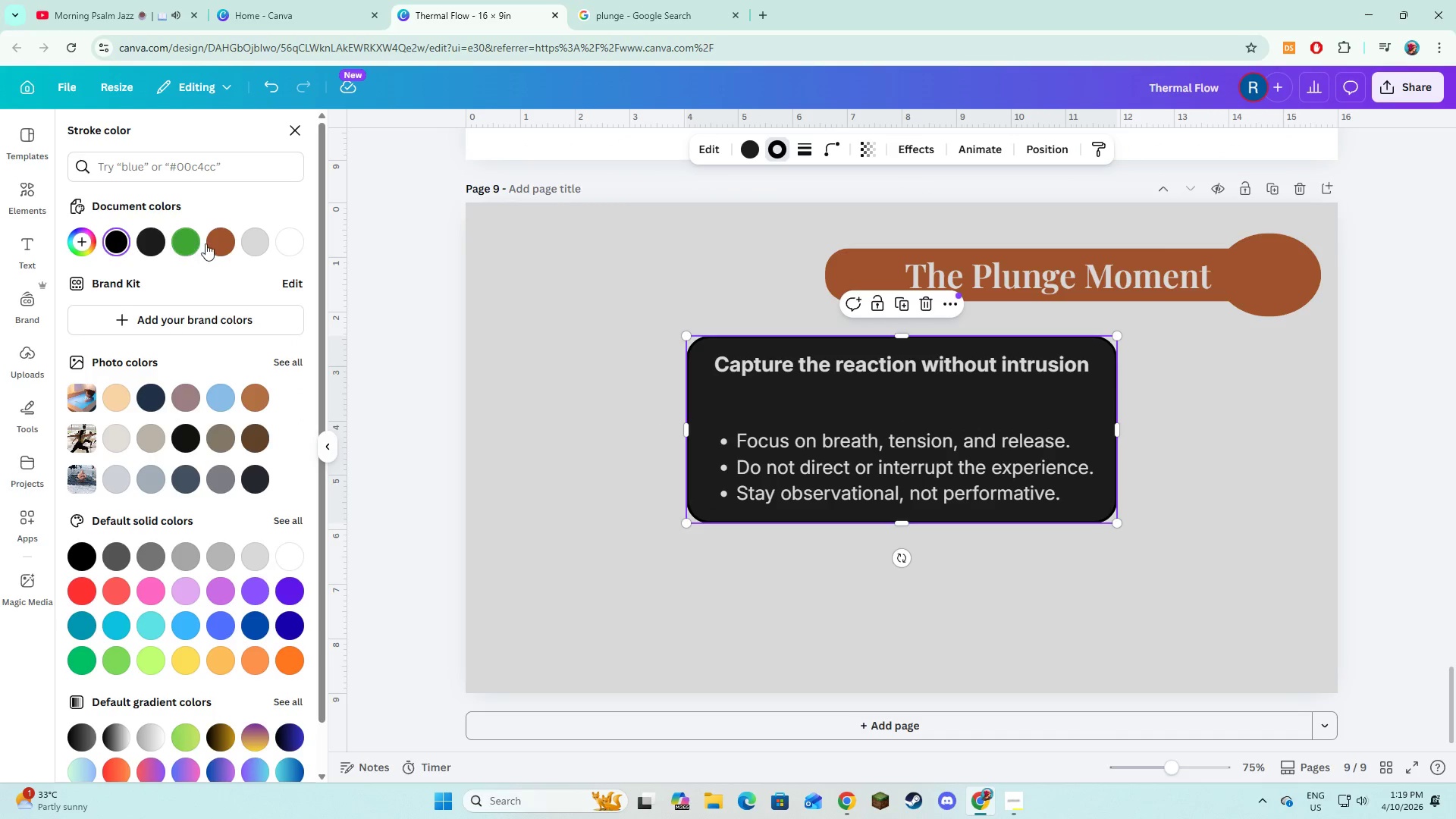 
left_click_drag(start_coordinate=[219, 237], to_coordinate=[226, 240])
 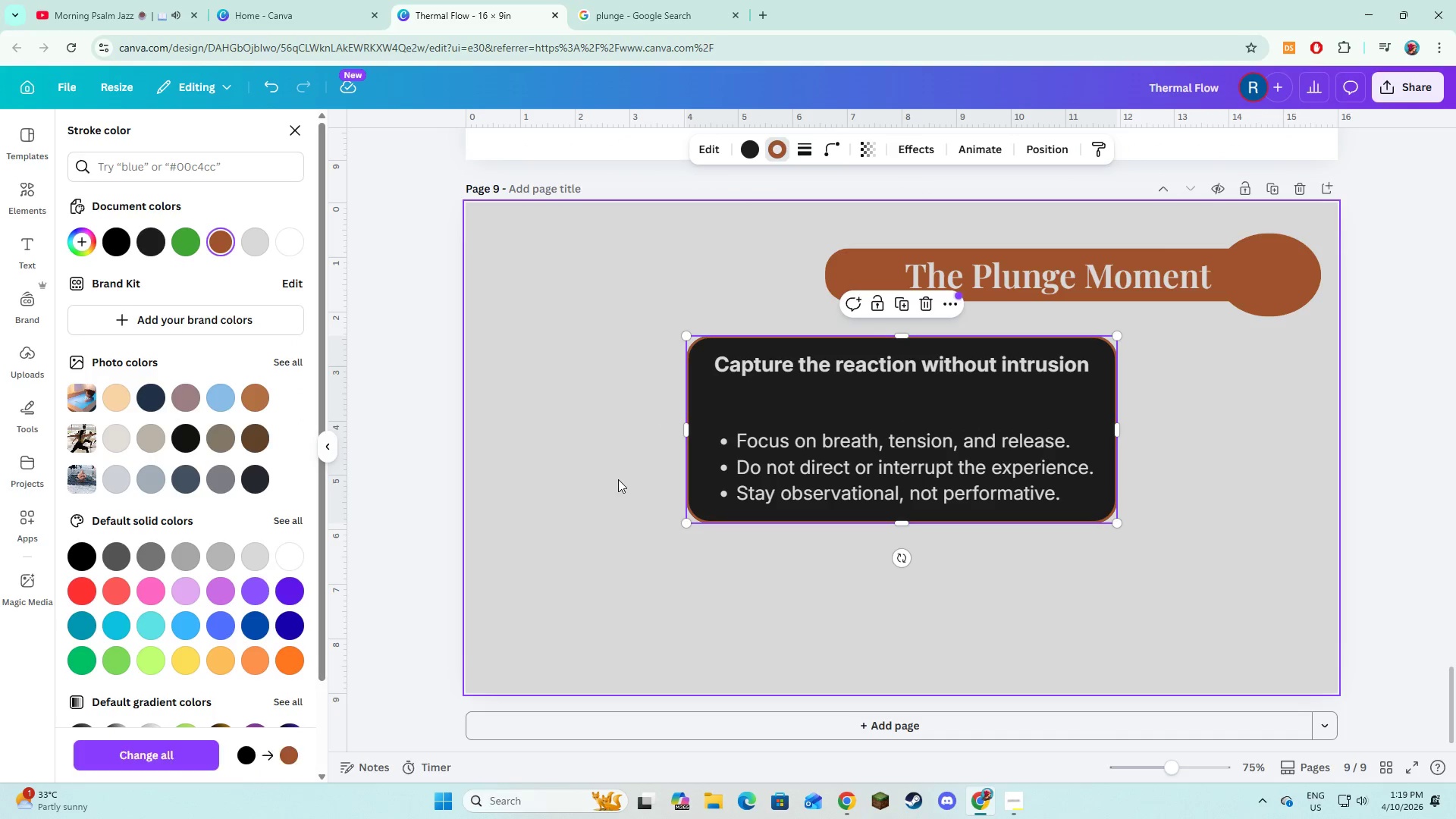 
double_click([618, 479])
 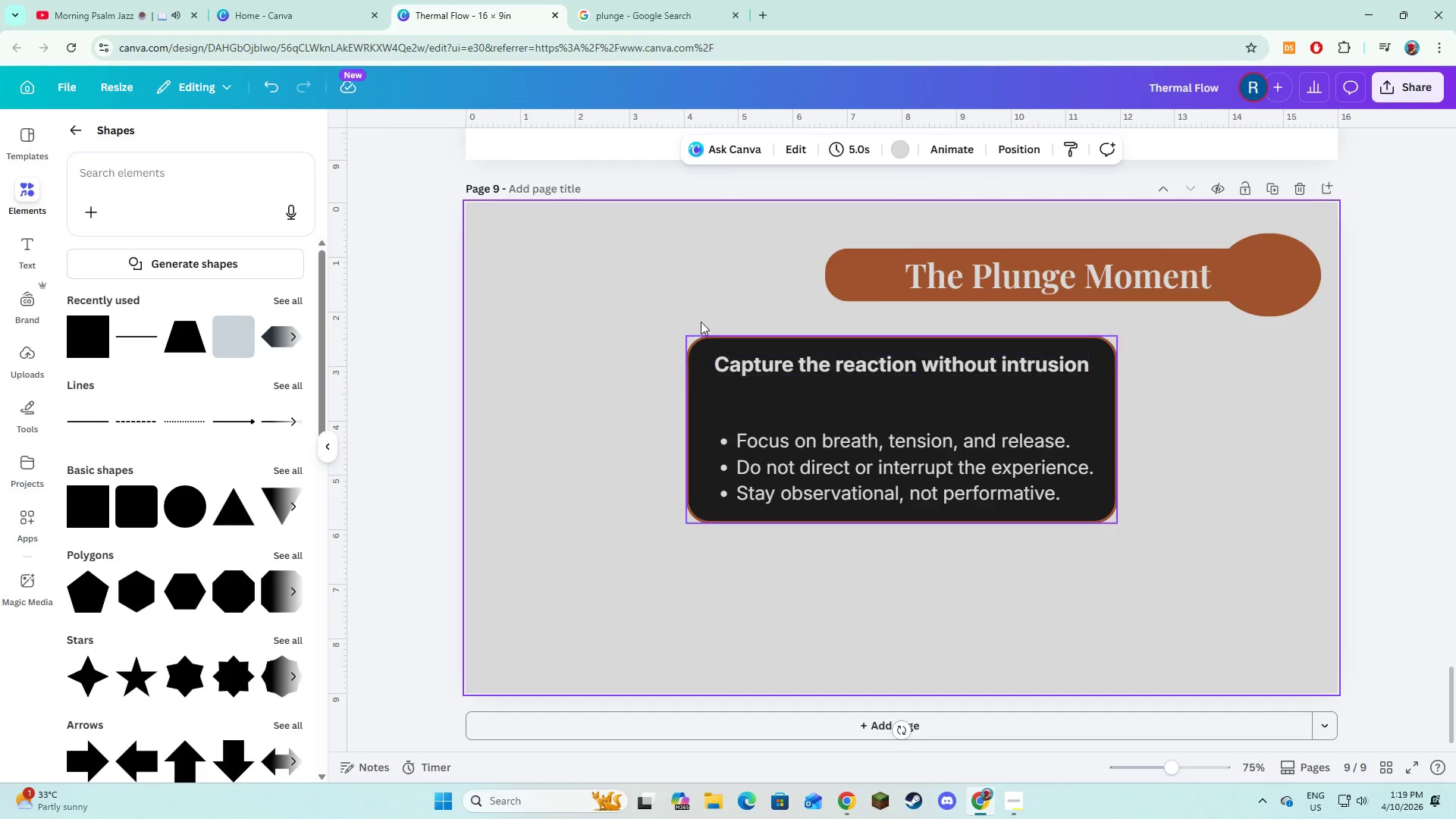 
left_click_drag(start_coordinate=[689, 309], to_coordinate=[999, 527])
 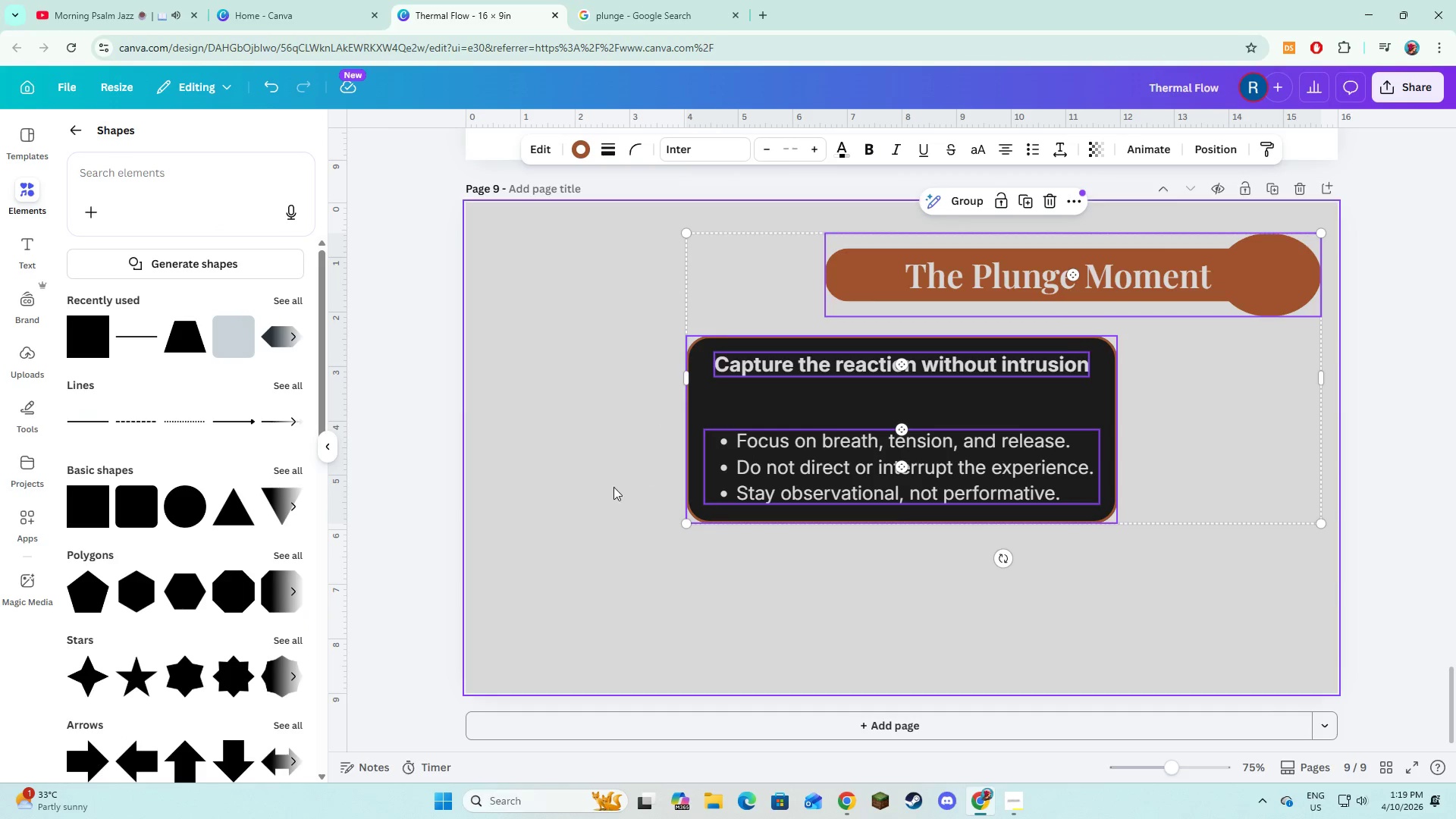 
left_click([611, 489])
 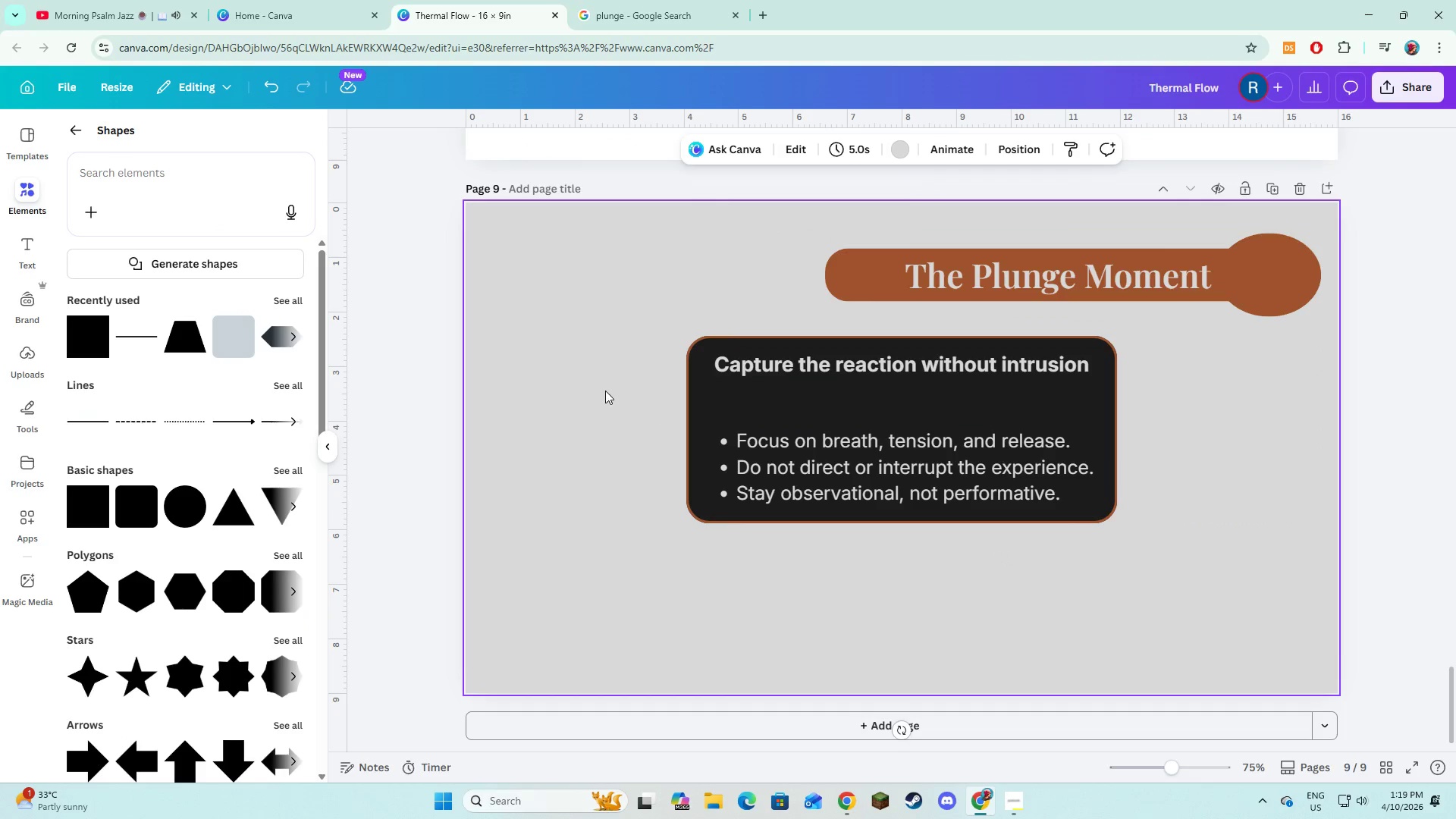 
left_click_drag(start_coordinate=[608, 390], to_coordinate=[1047, 460])
 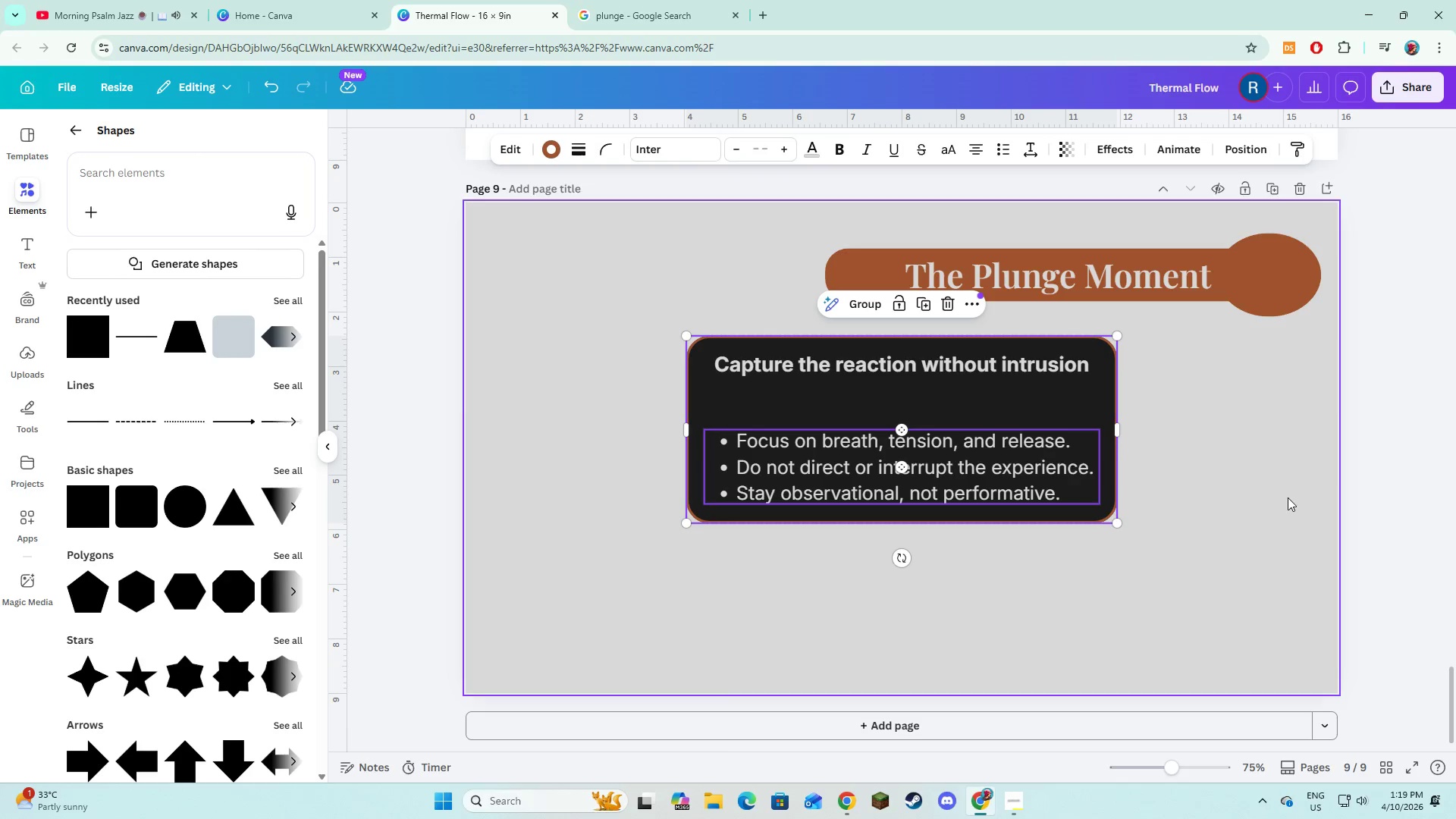 
left_click([1288, 497])
 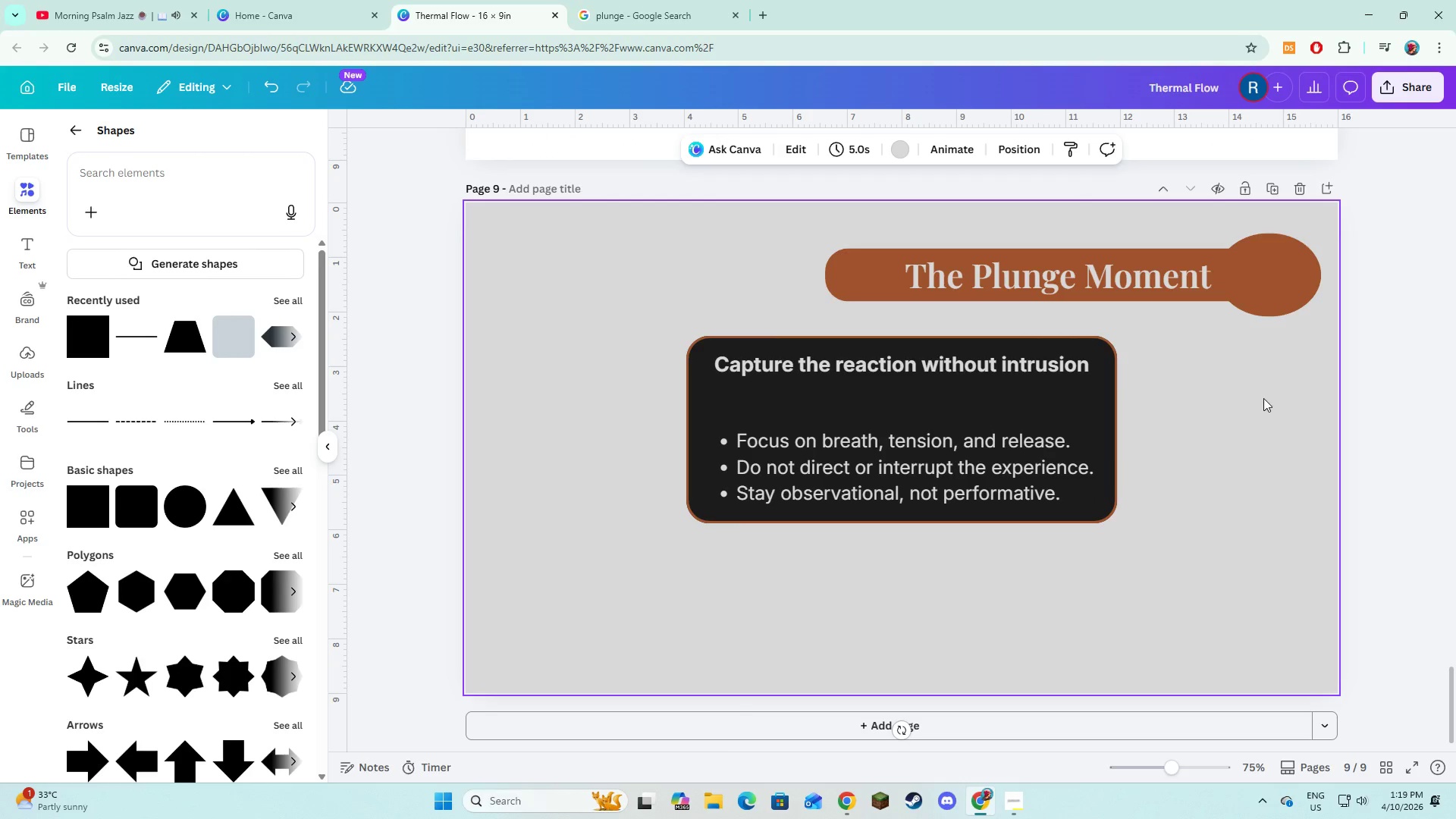 
left_click_drag(start_coordinate=[1178, 385], to_coordinate=[843, 403])
 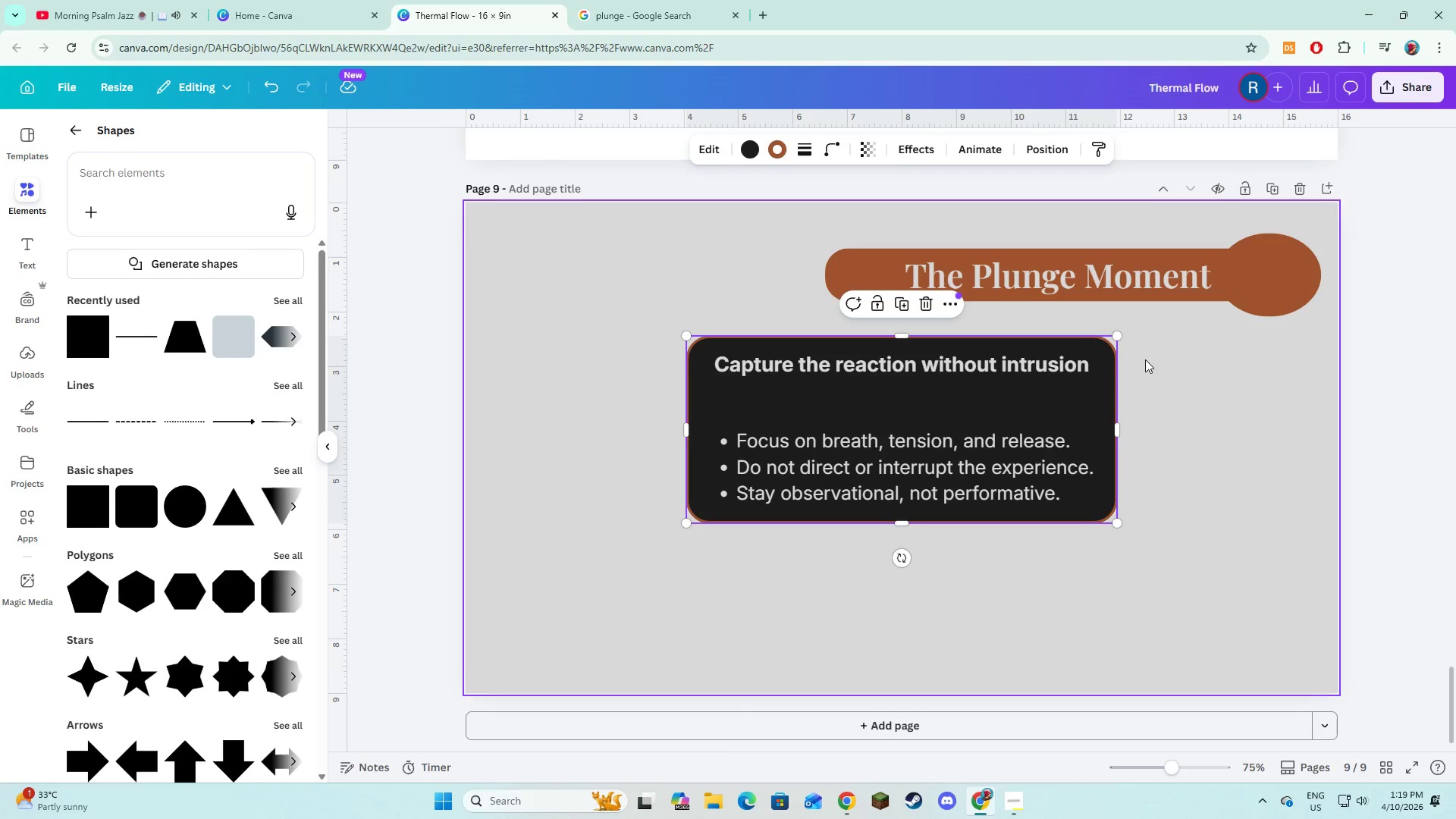 
left_click_drag(start_coordinate=[1138, 354], to_coordinate=[890, 491])
 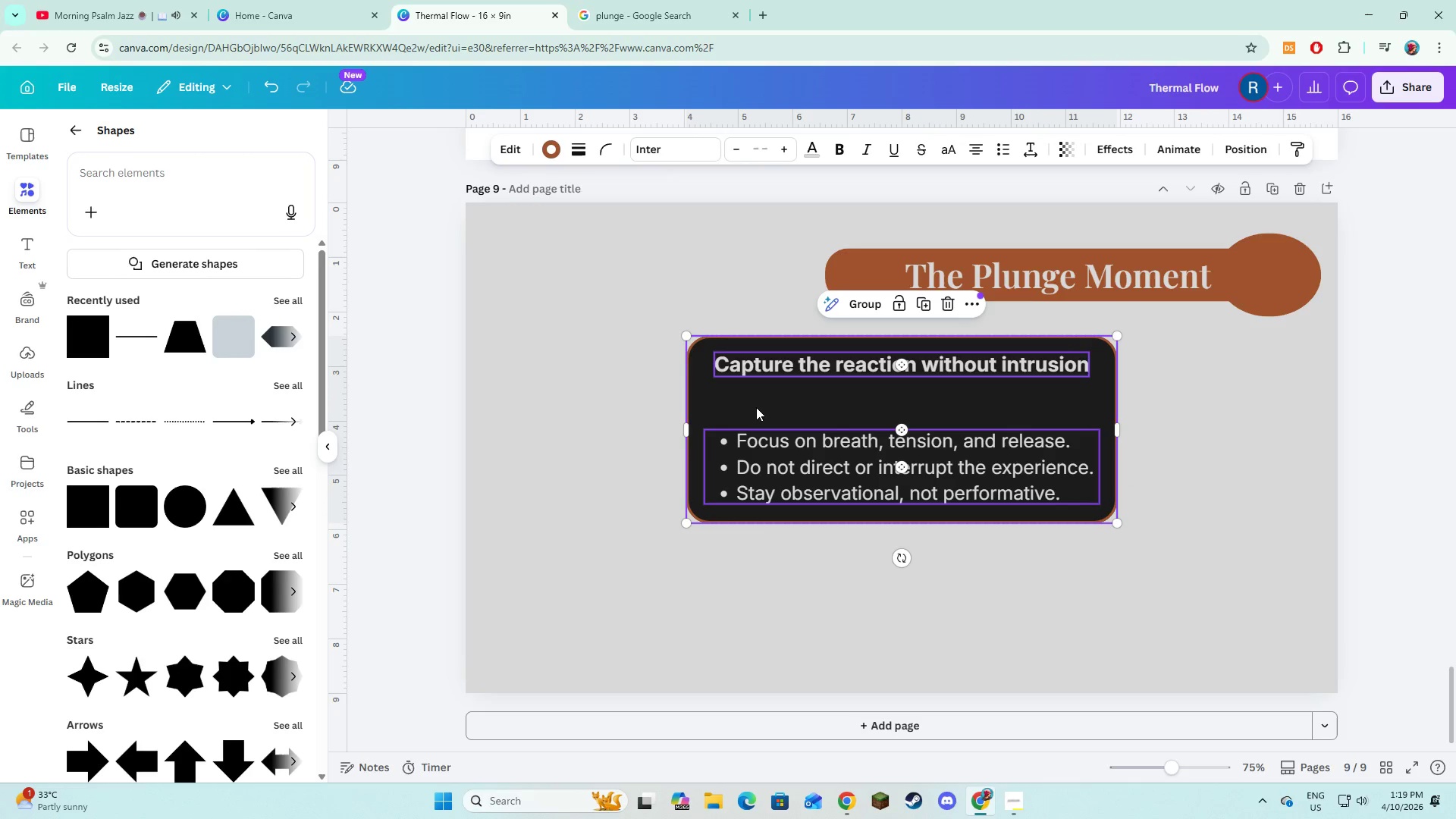 
left_click_drag(start_coordinate=[756, 407], to_coordinate=[757, 429])
 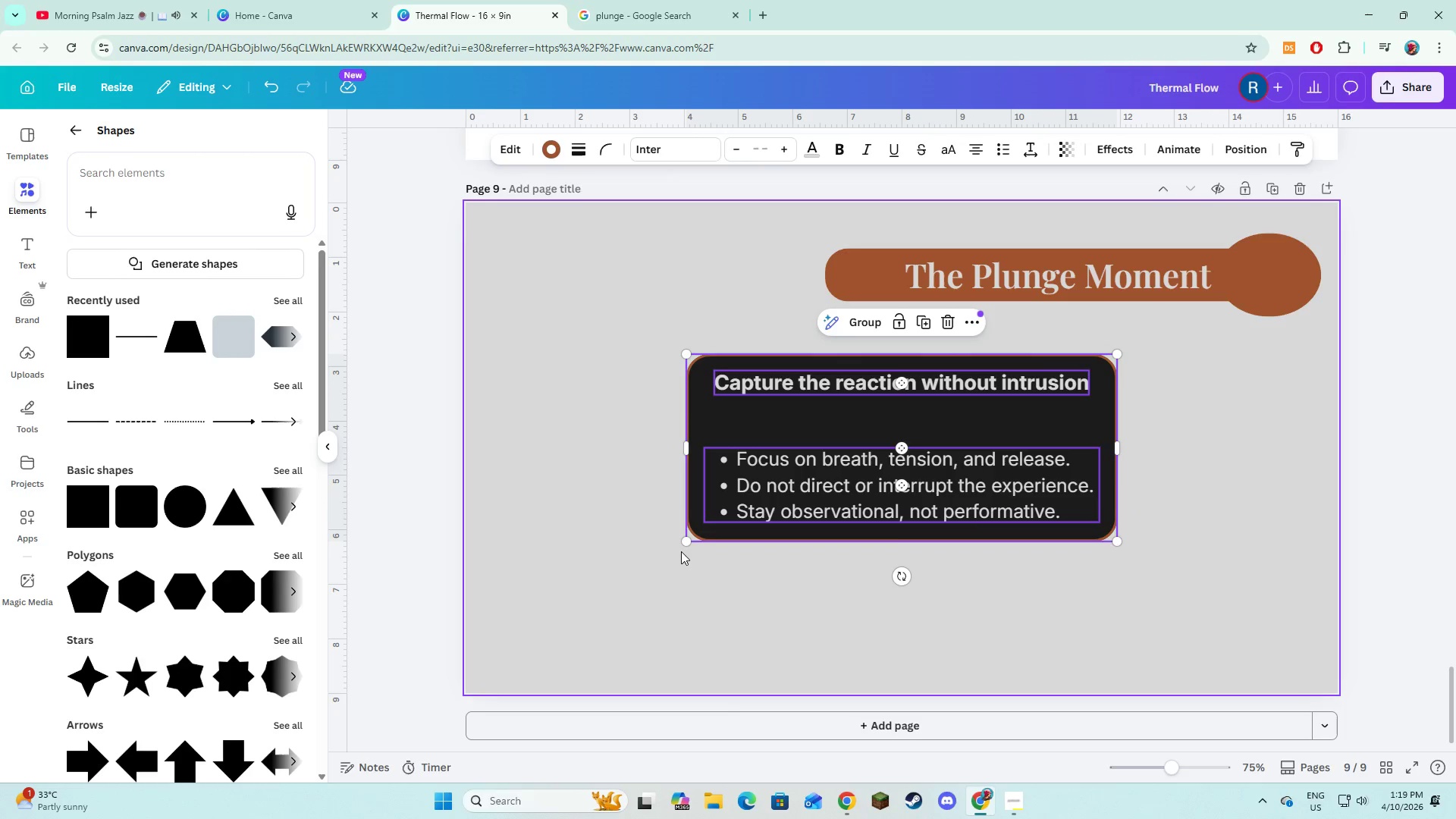 
left_click([681, 552])
 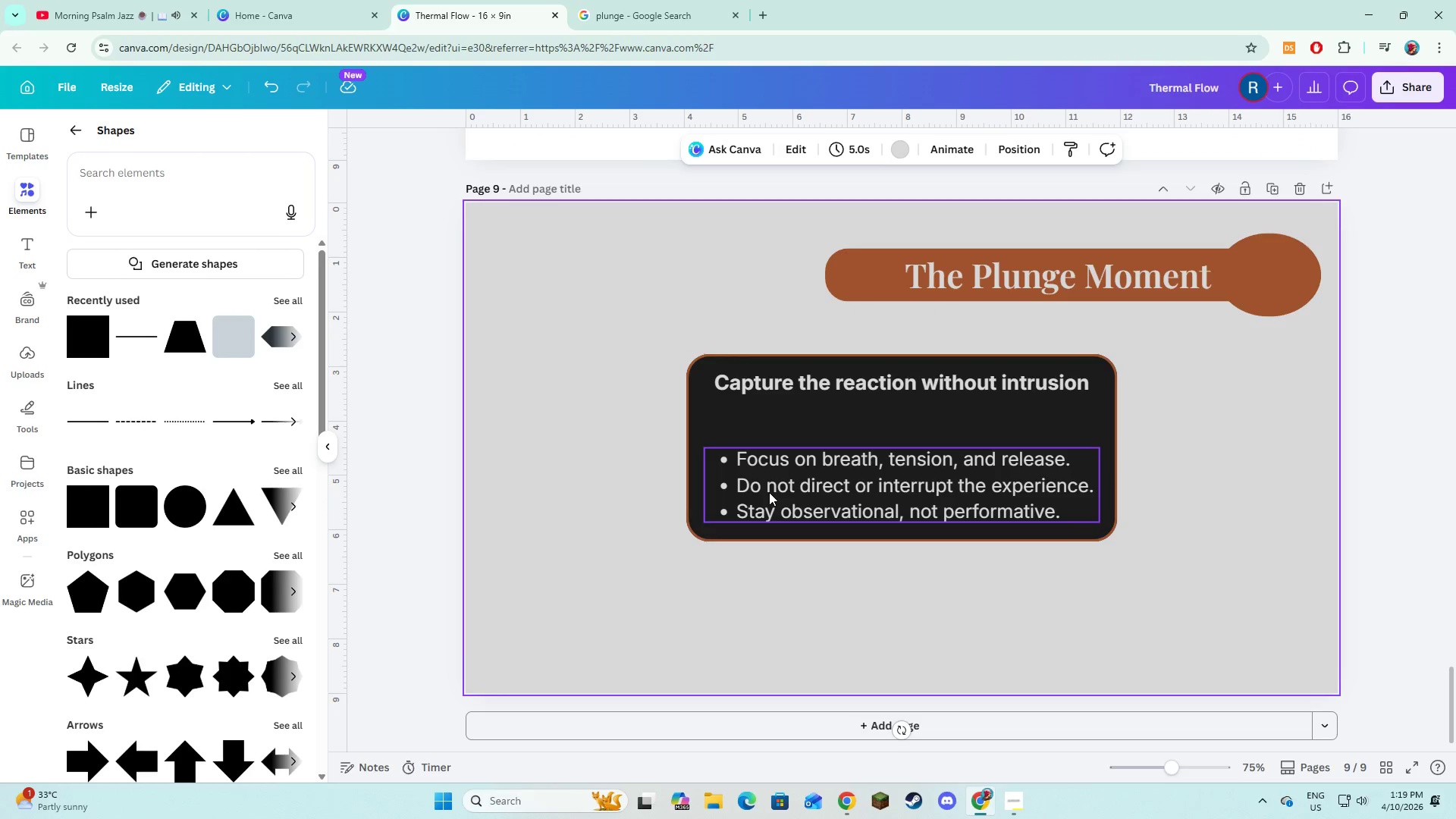 
left_click([769, 492])
 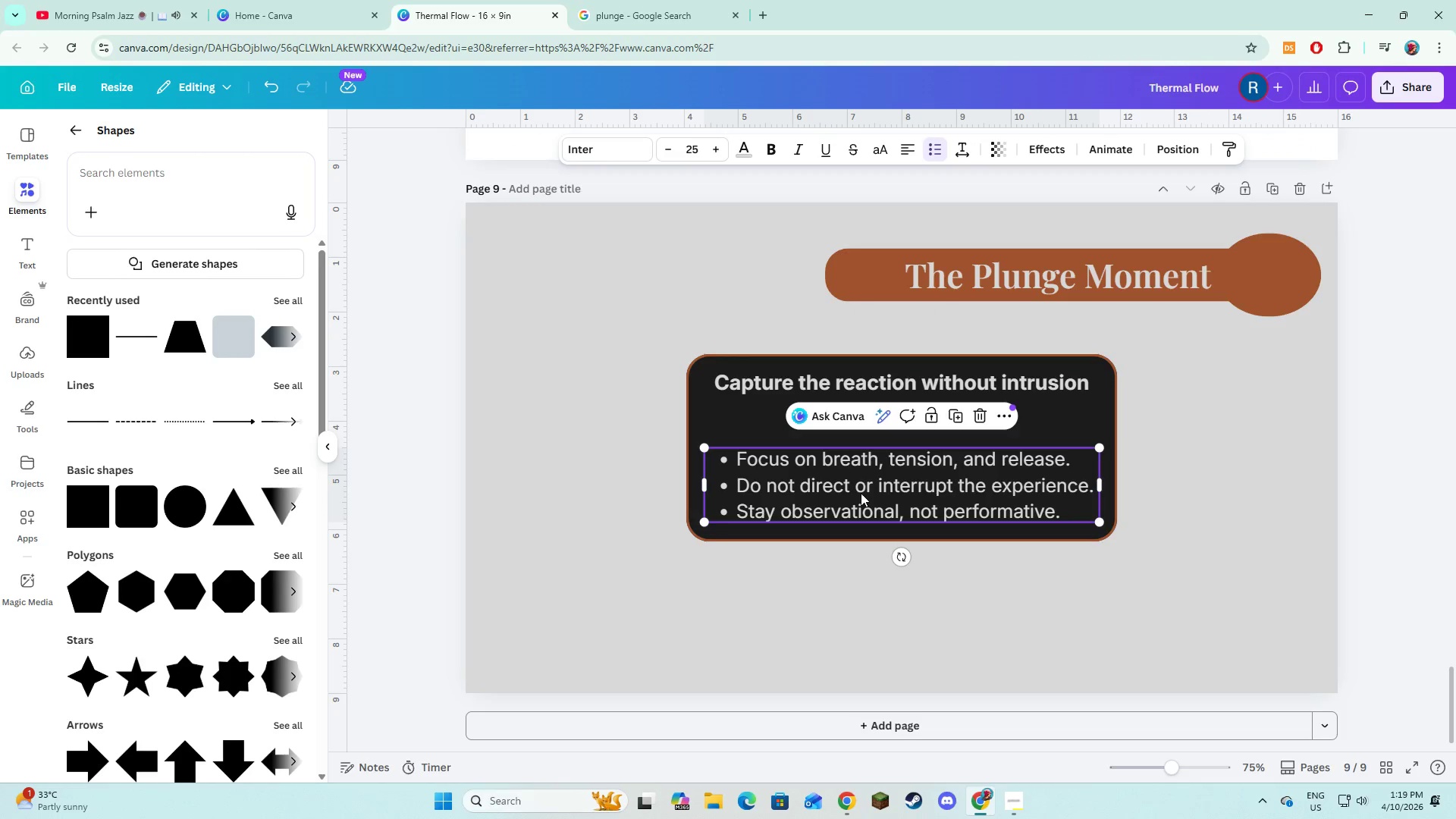 
left_click_drag(start_coordinate=[861, 493], to_coordinate=[862, 479])
 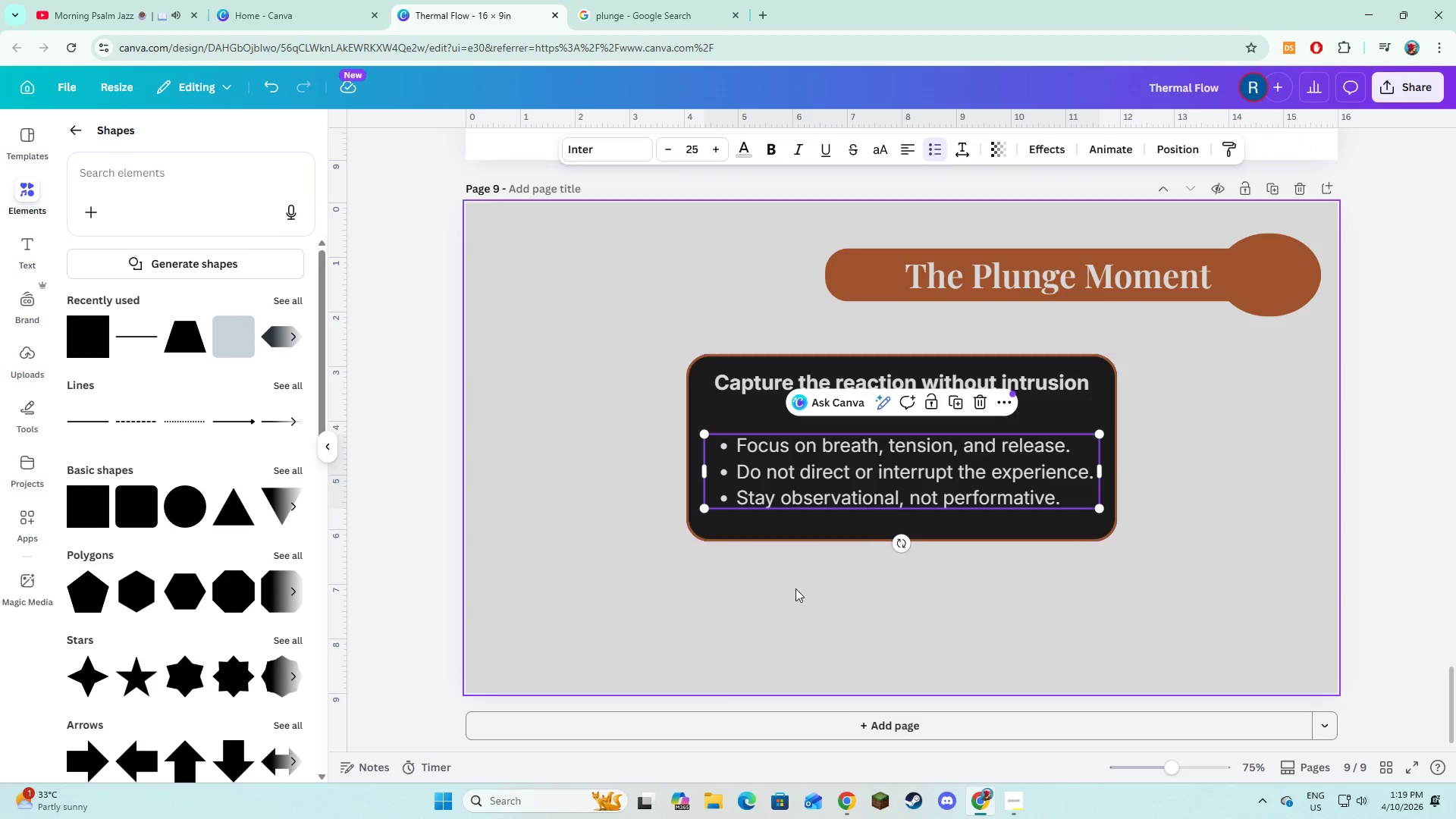 
left_click([795, 588])
 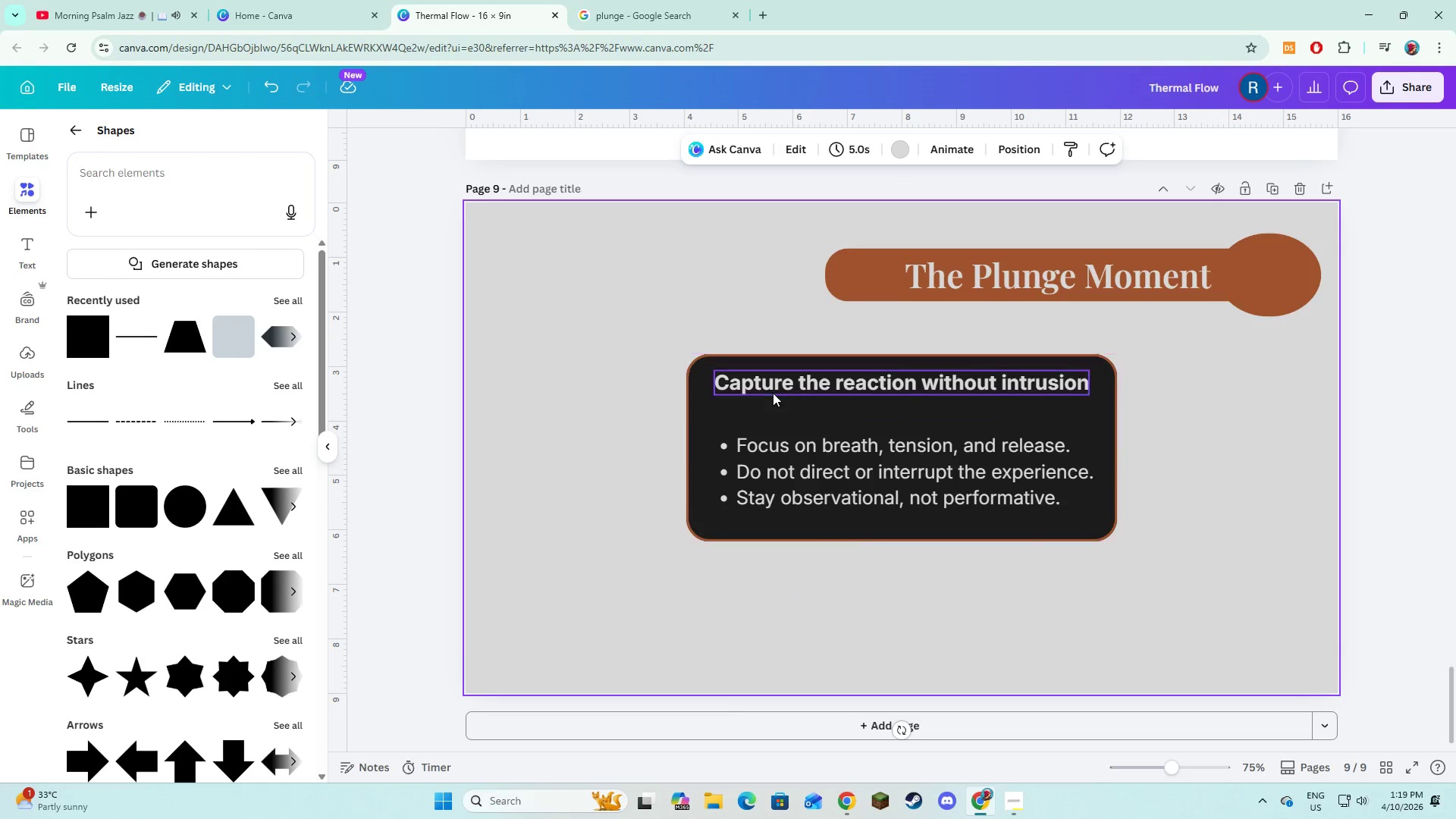 
left_click([773, 392])
 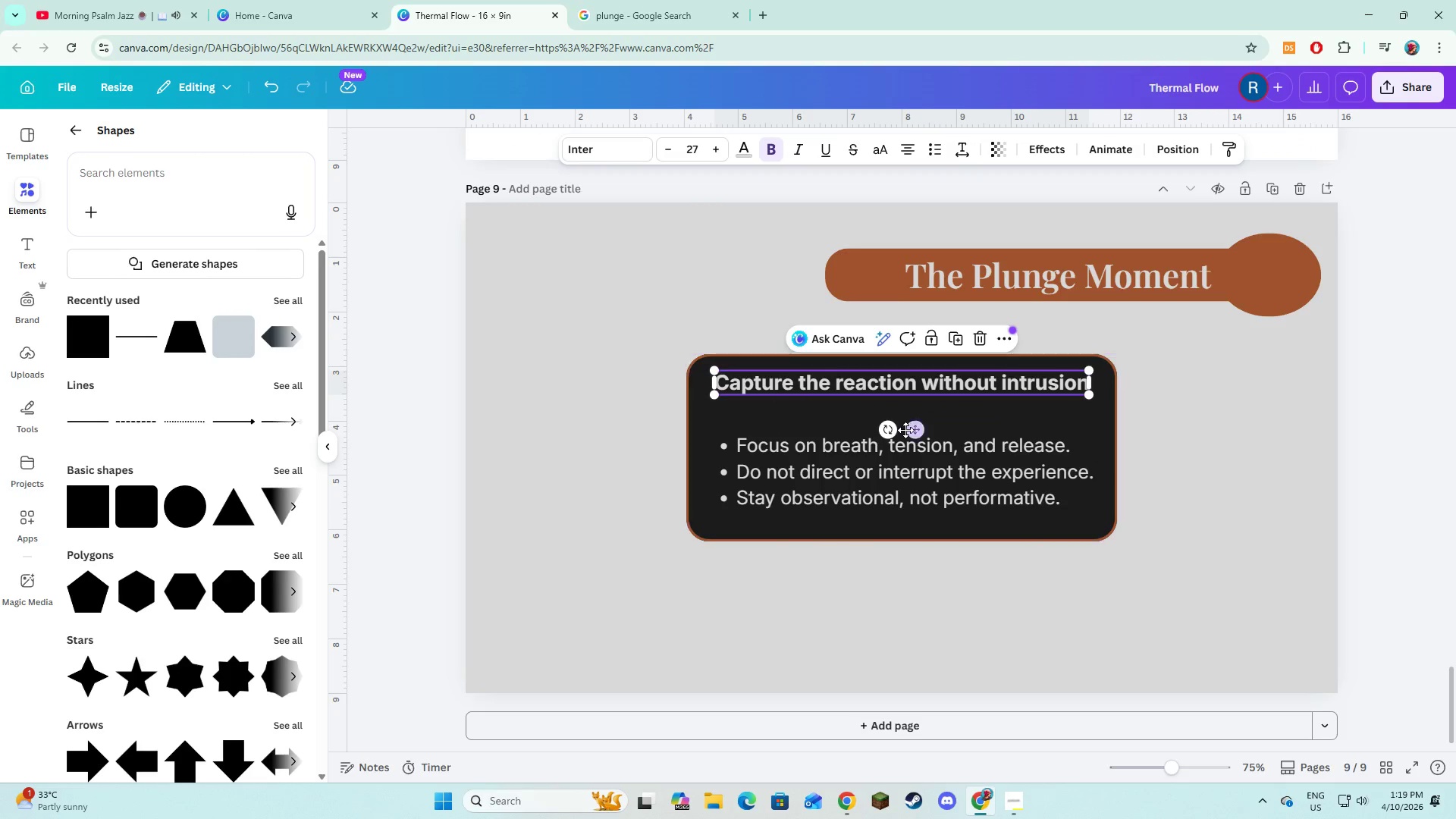 
left_click_drag(start_coordinate=[908, 431], to_coordinate=[906, 441])
 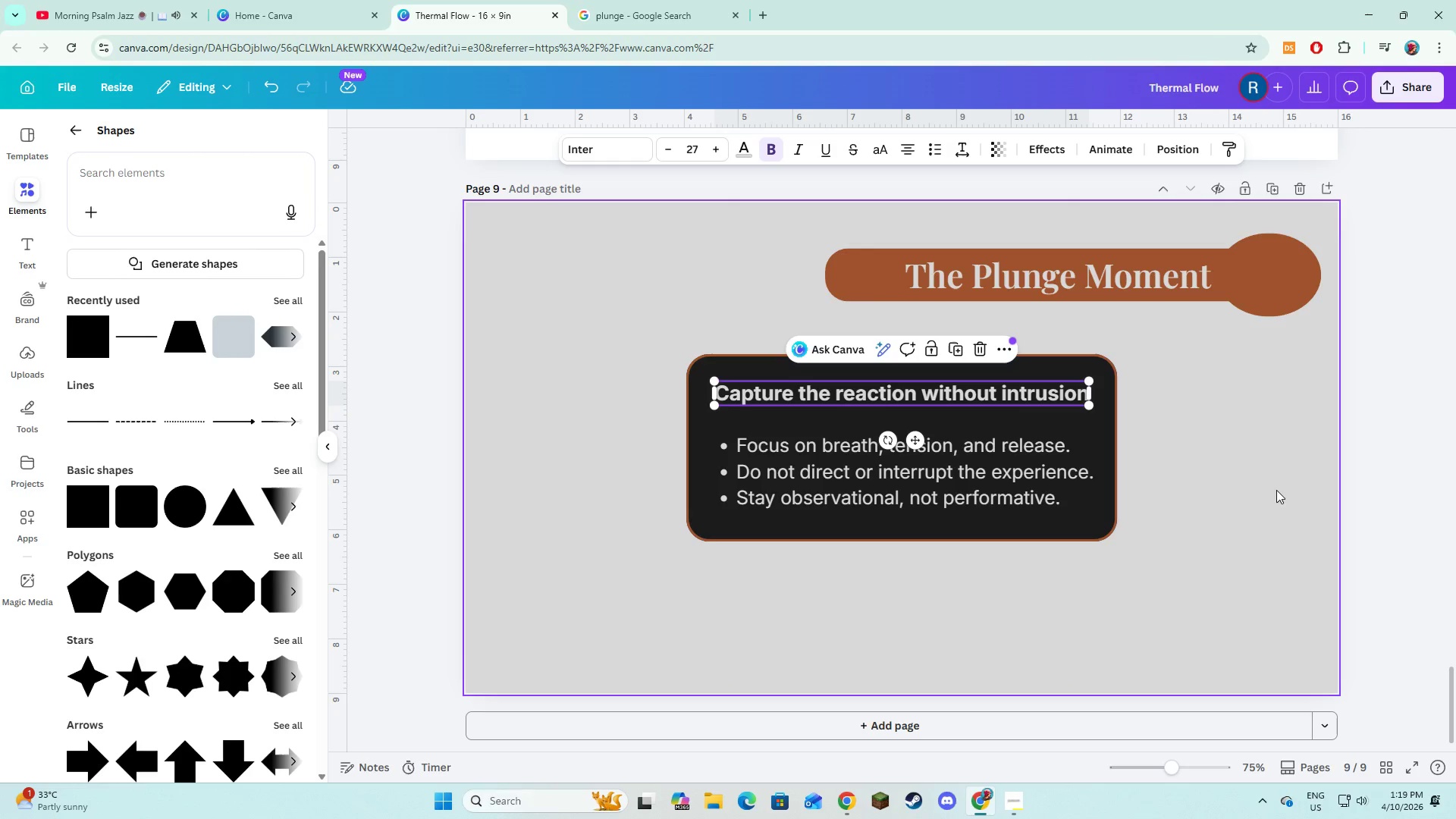 
left_click([1276, 490])
 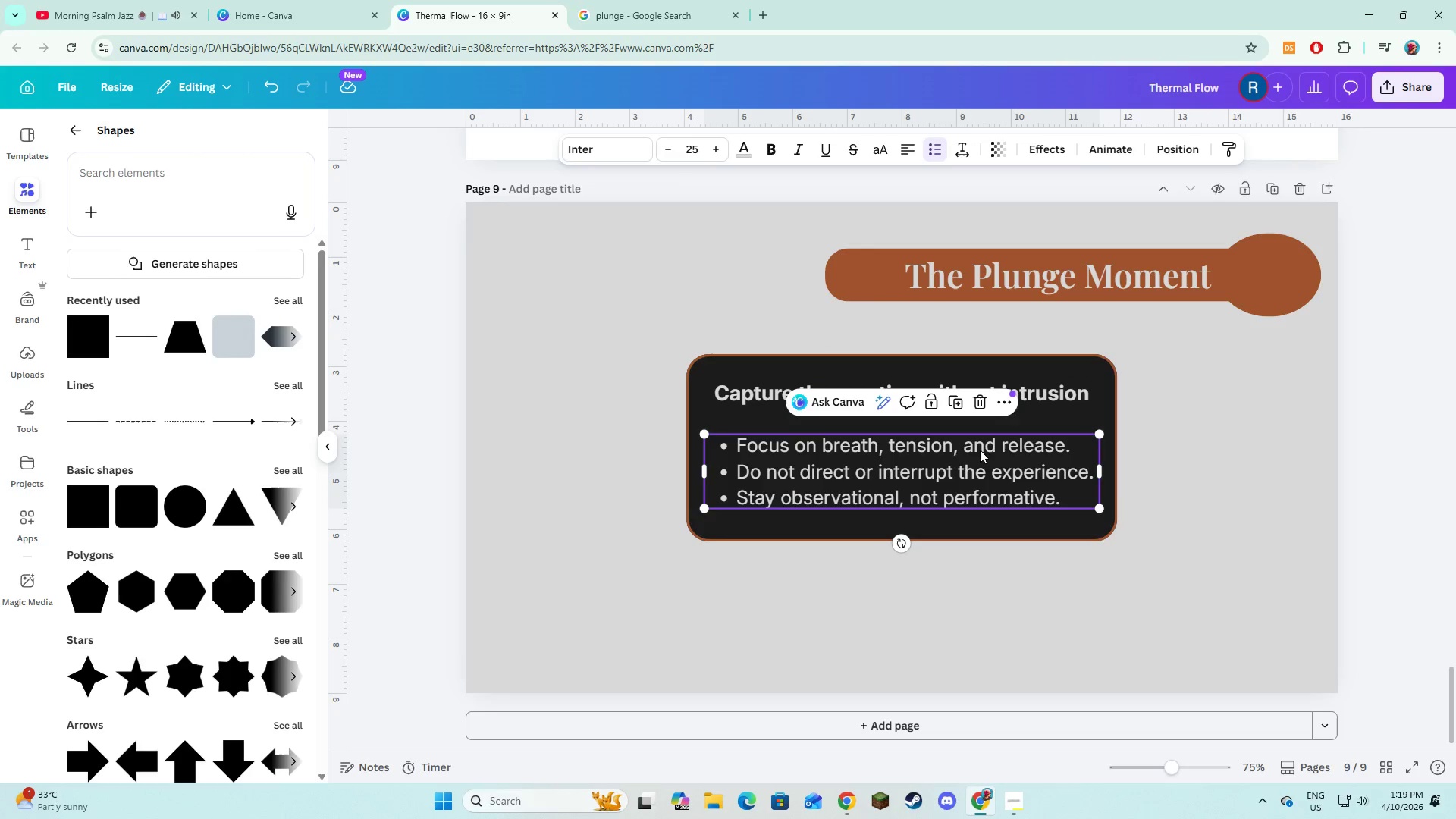 
double_click([1238, 504])
 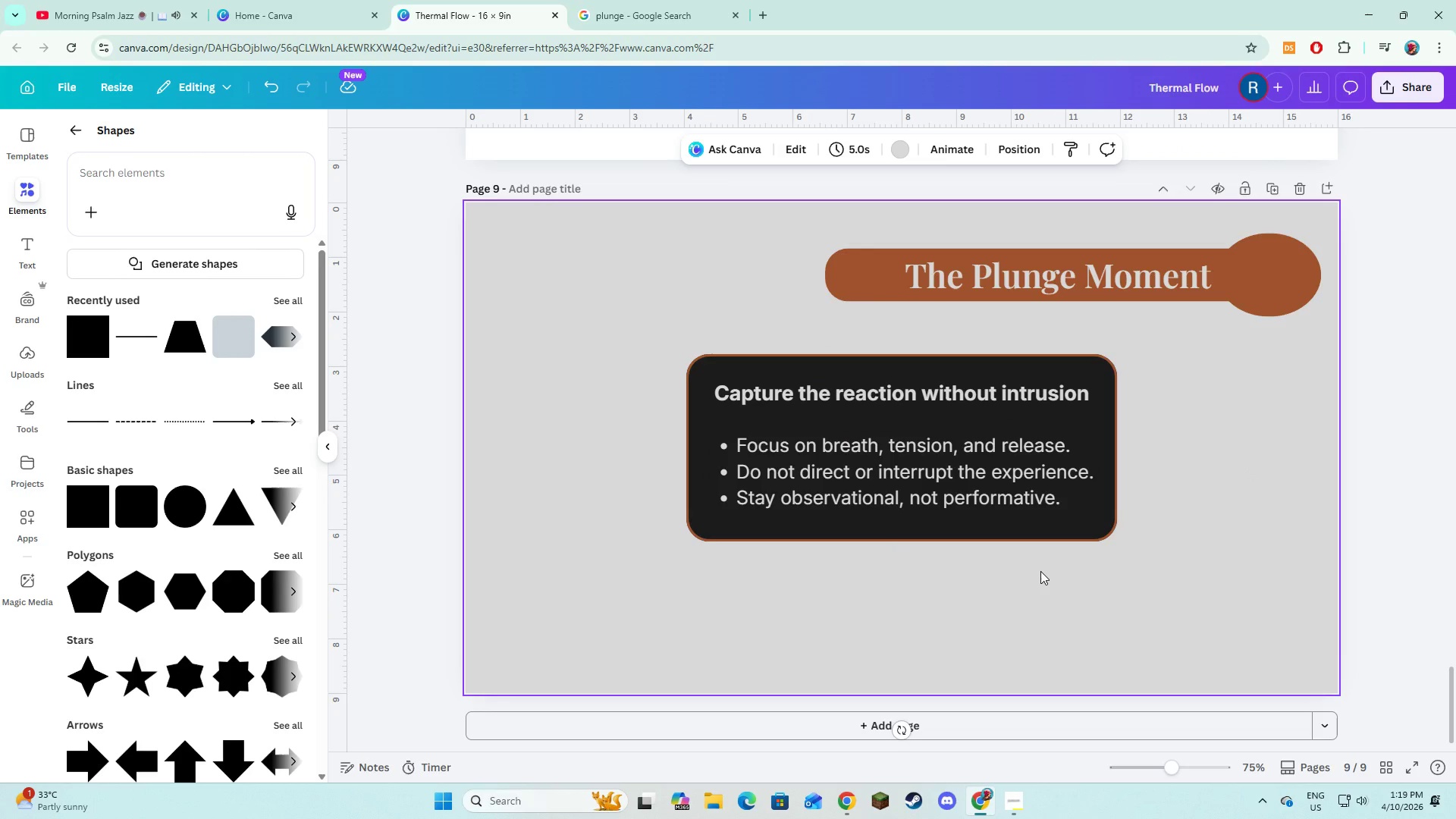 
scroll: coordinate [1040, 571], scroll_direction: down, amount: 6.0
 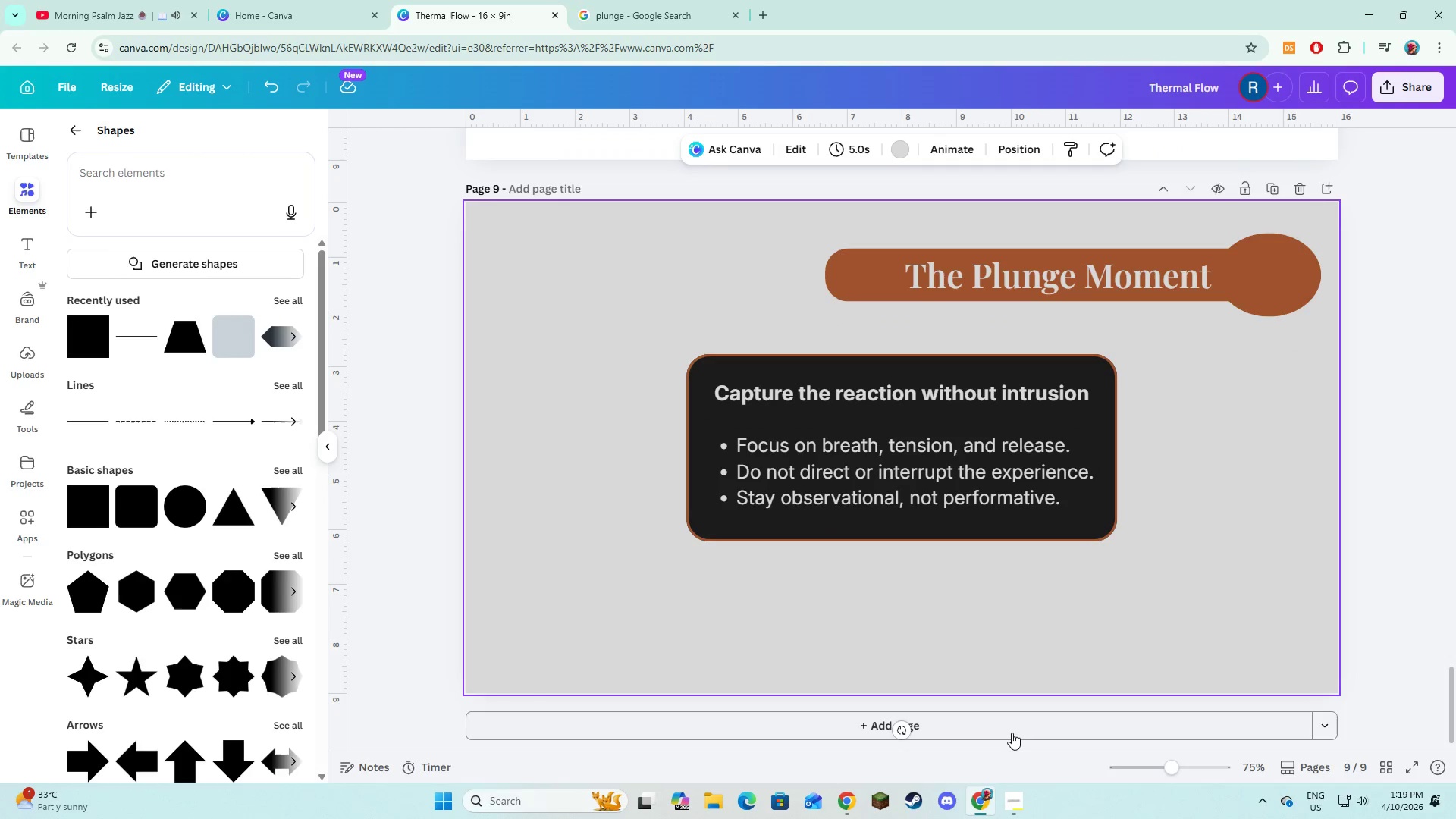 
left_click([1012, 733])
 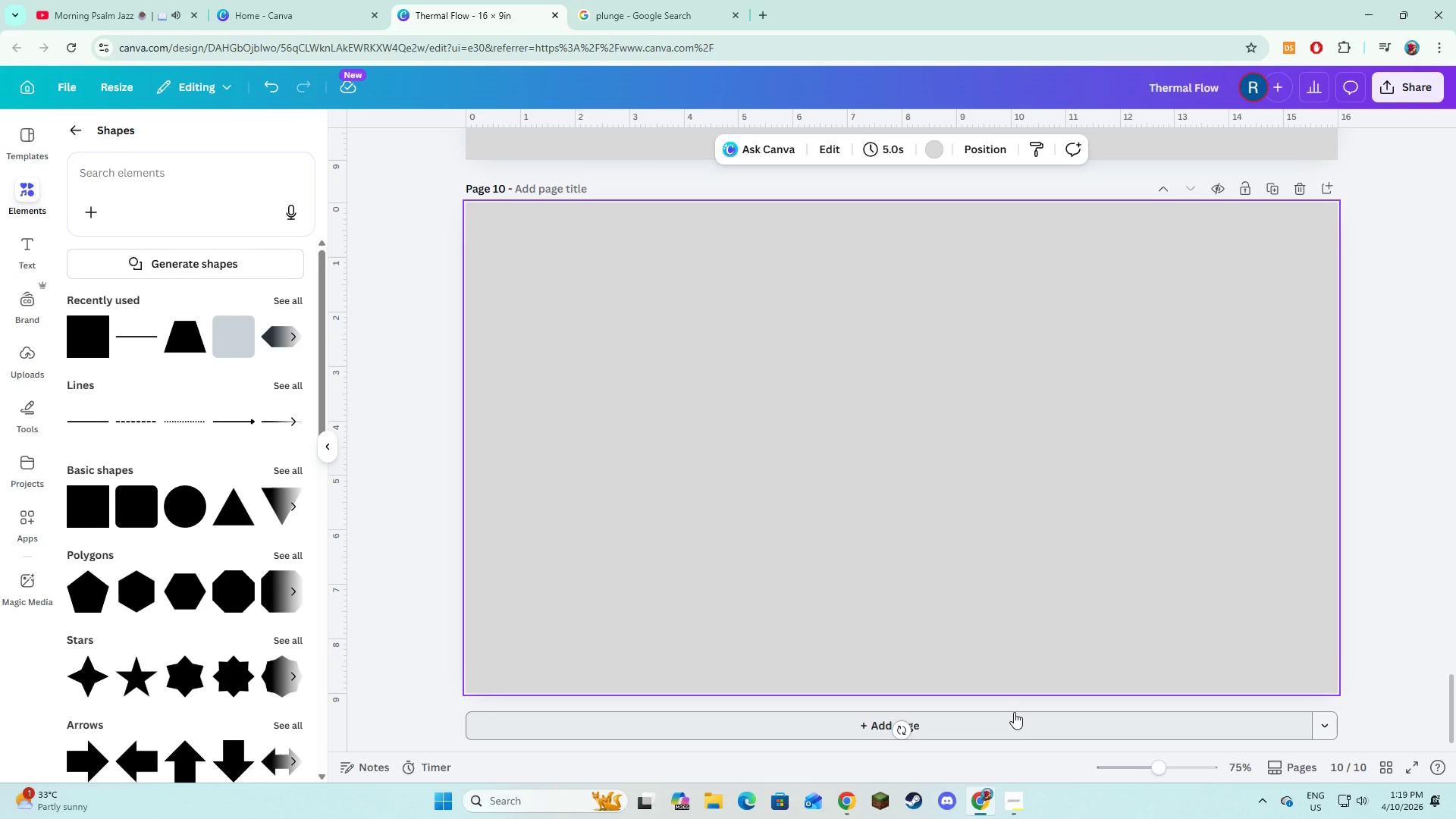 
wait(14.81)
 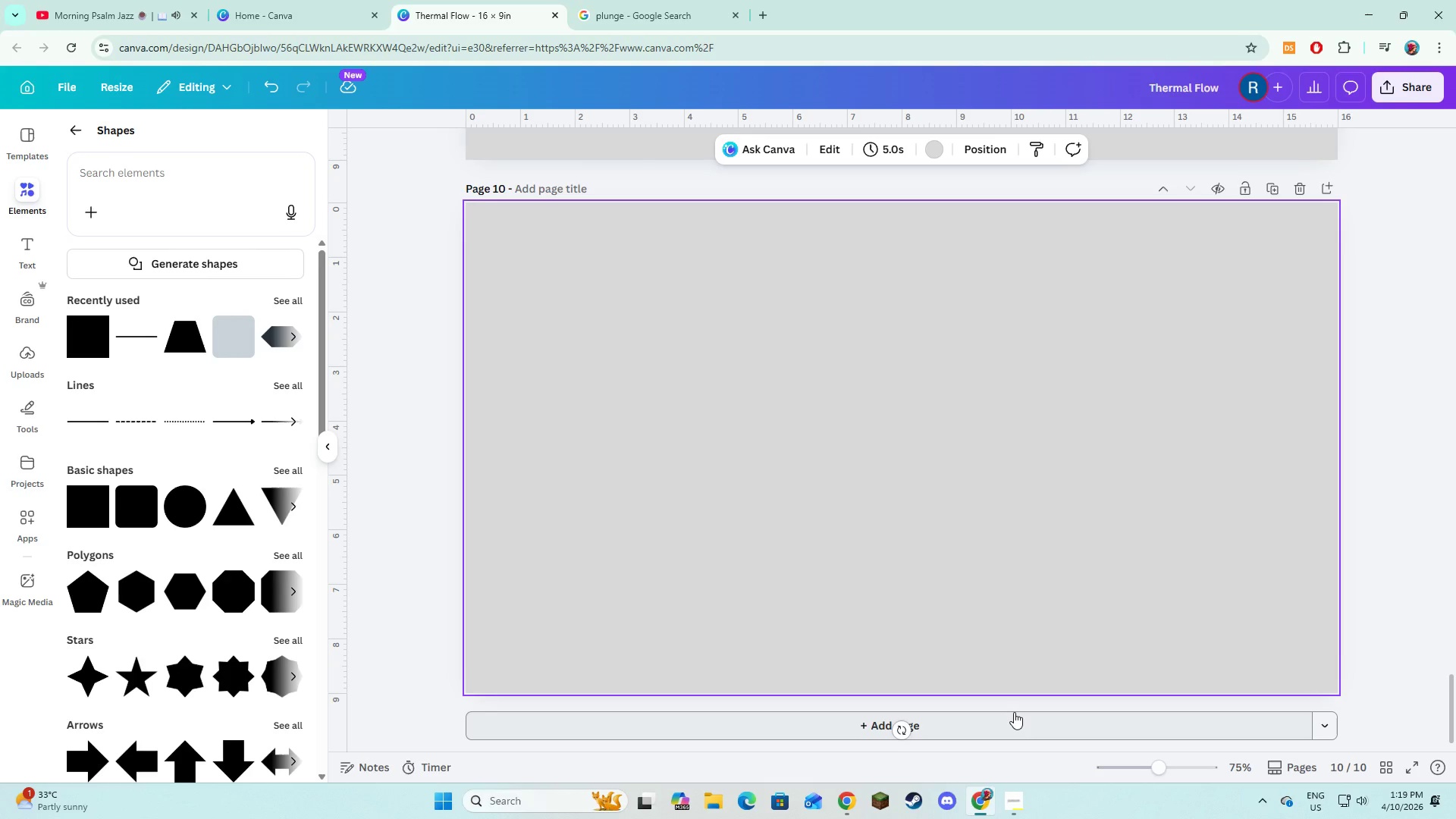 
left_click([1294, 198])
 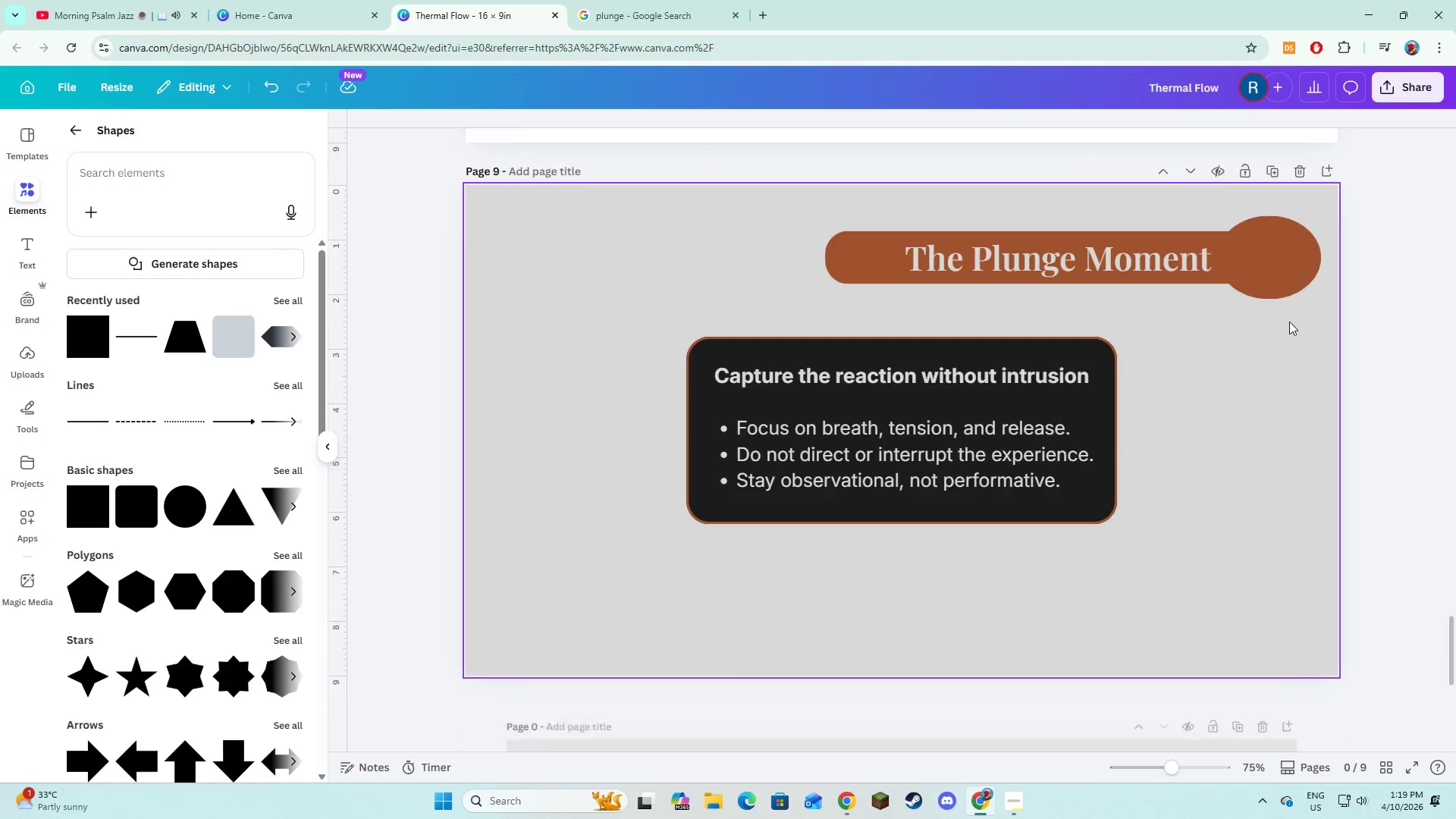 
scroll: coordinate [1288, 340], scroll_direction: up, amount: 2.0
 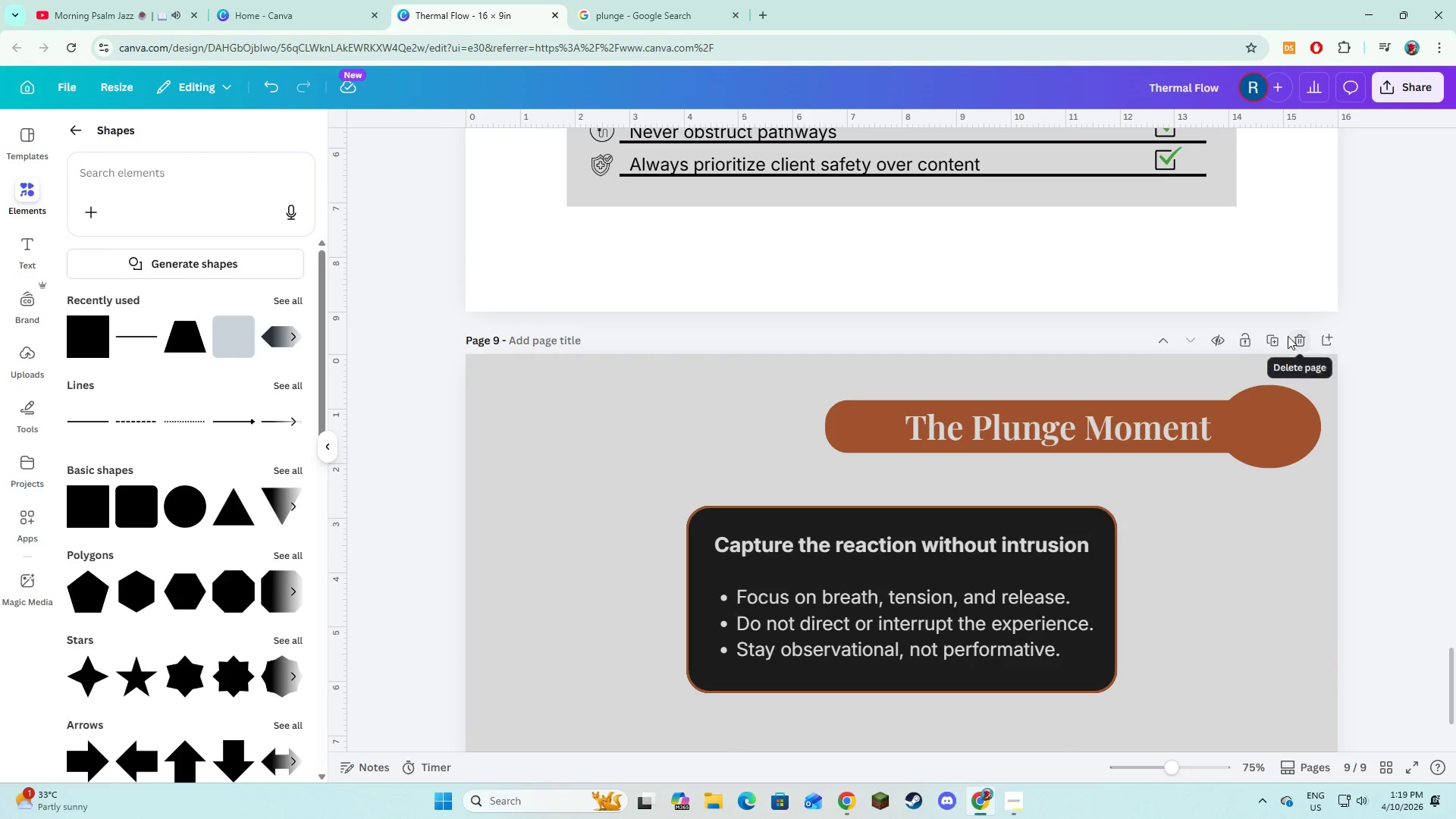 
left_click([1266, 340])
 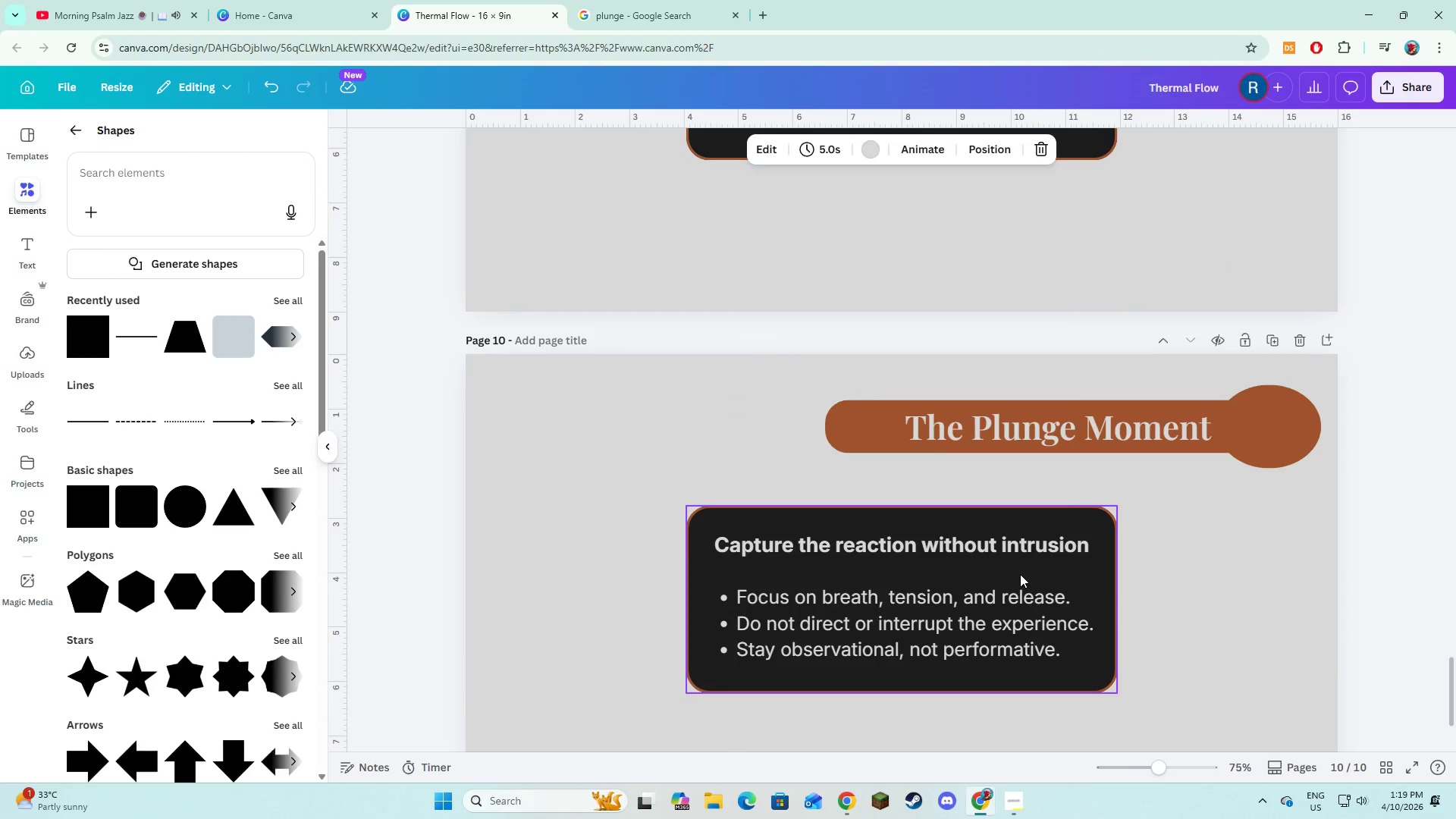 
key(Alt+AltLeft)
 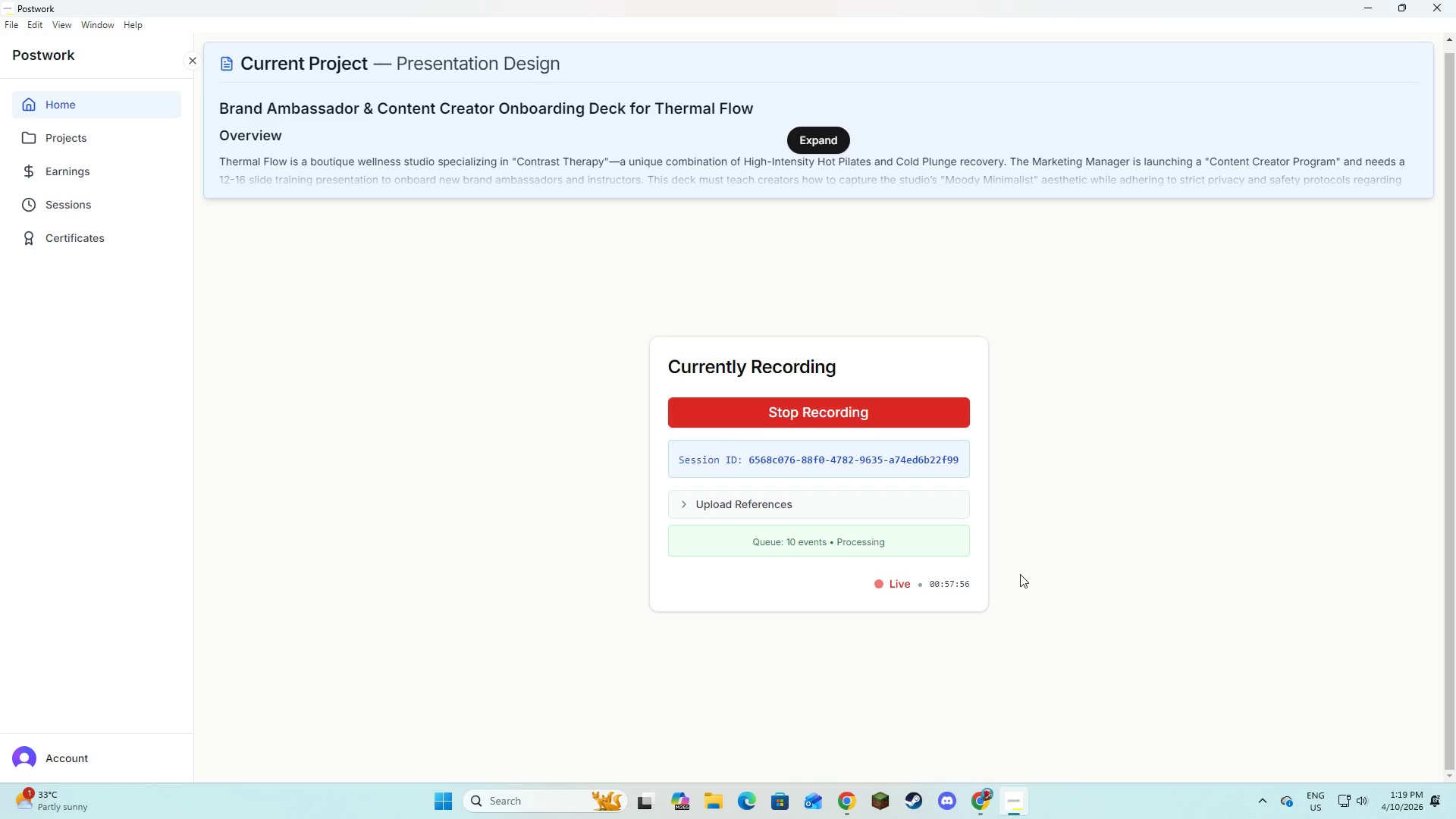 
key(Alt+Tab)